 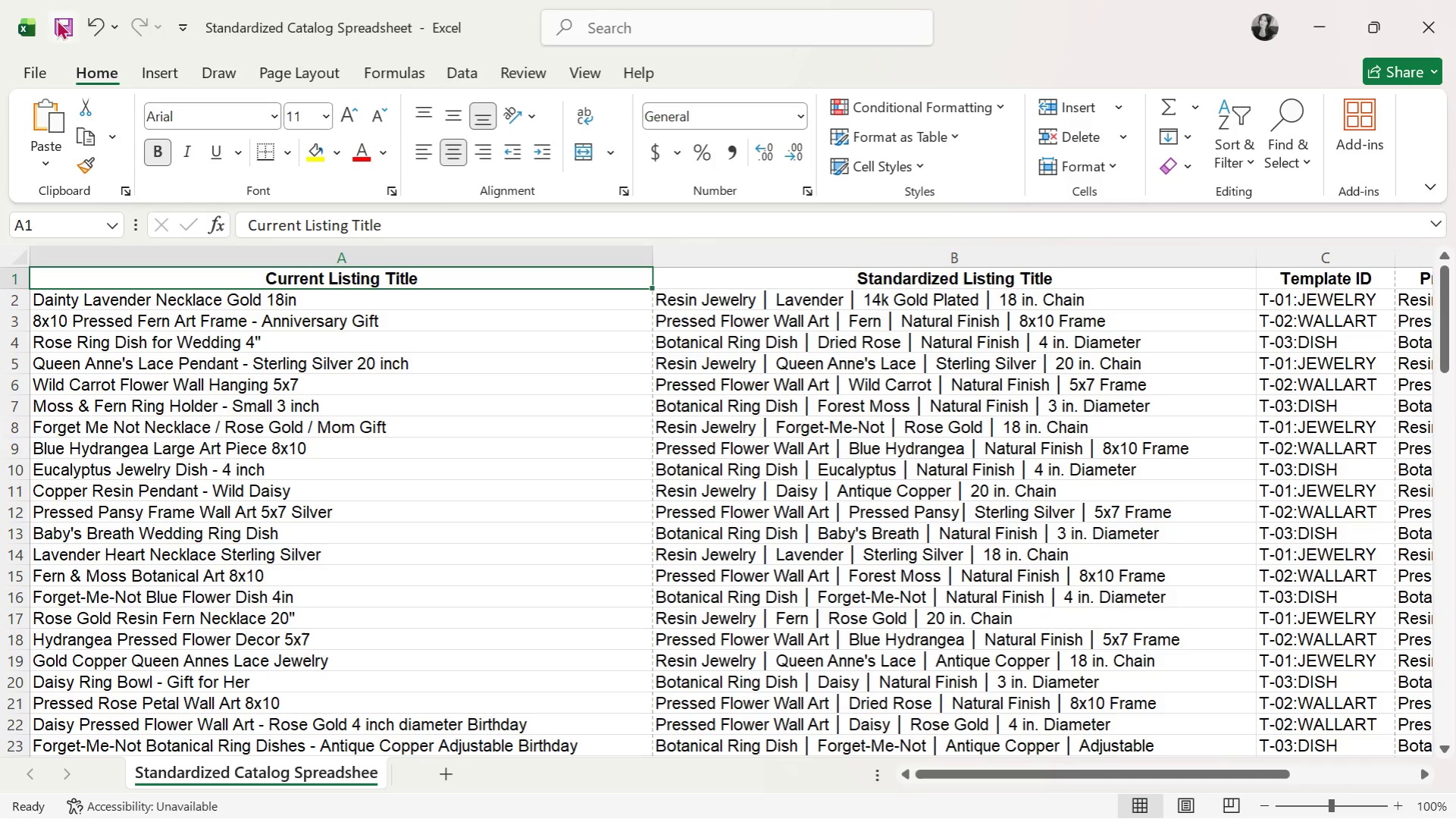 
triple_click([57, 19])
 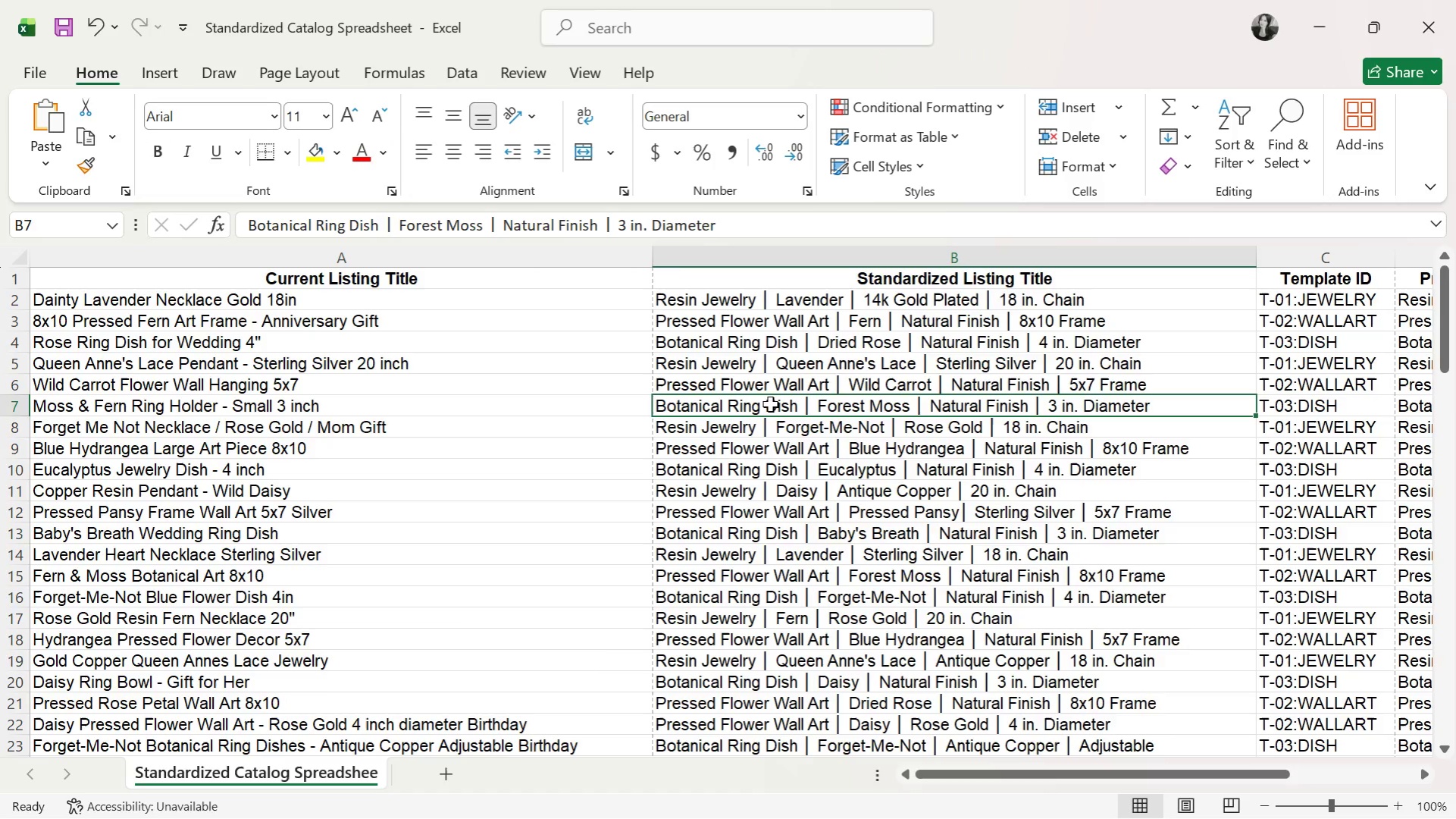 
scroll: coordinate [914, 521], scroll_direction: down, amount: 27.0
 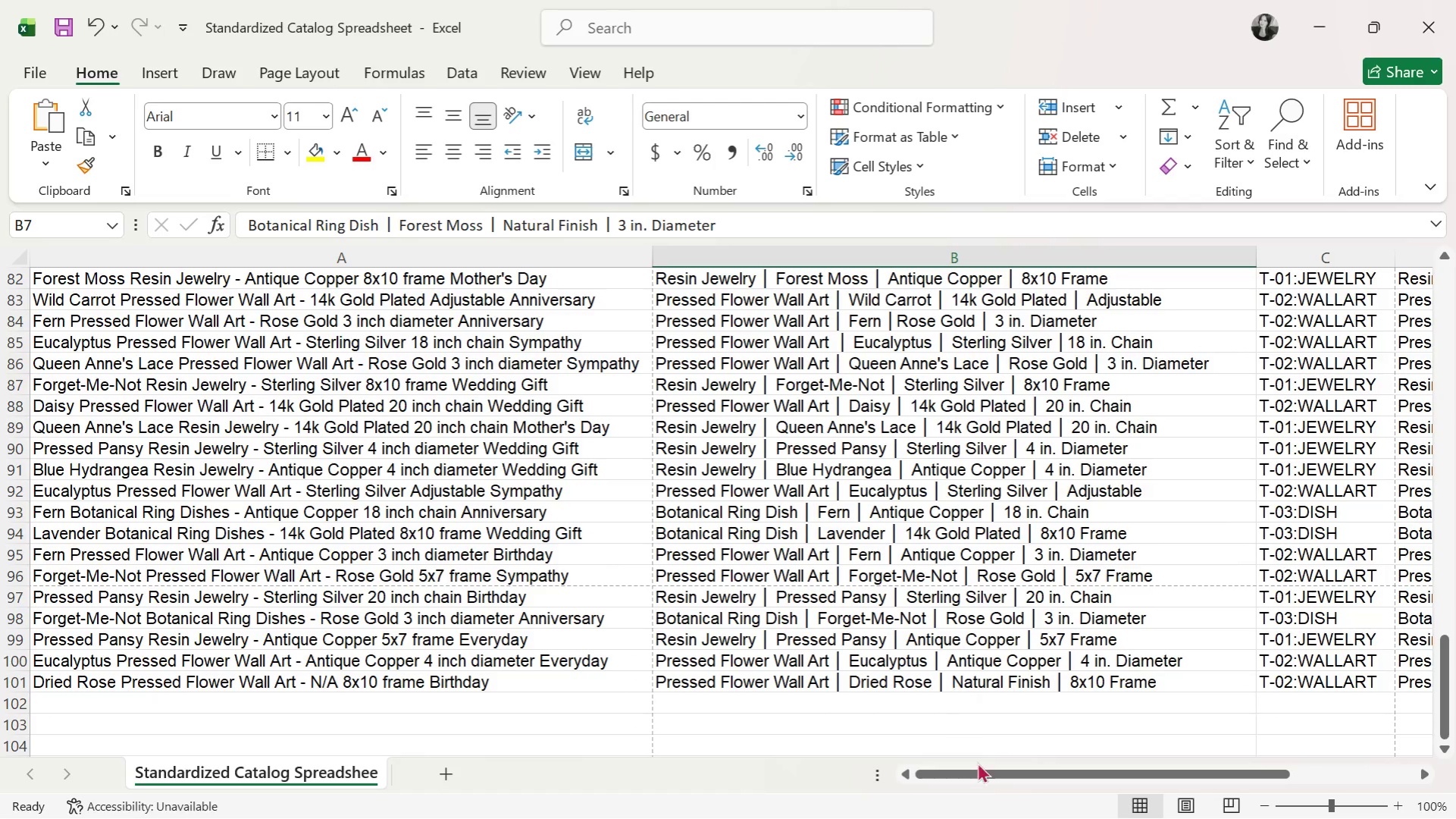 
left_click_drag(start_coordinate=[985, 774], to_coordinate=[1290, 769])
 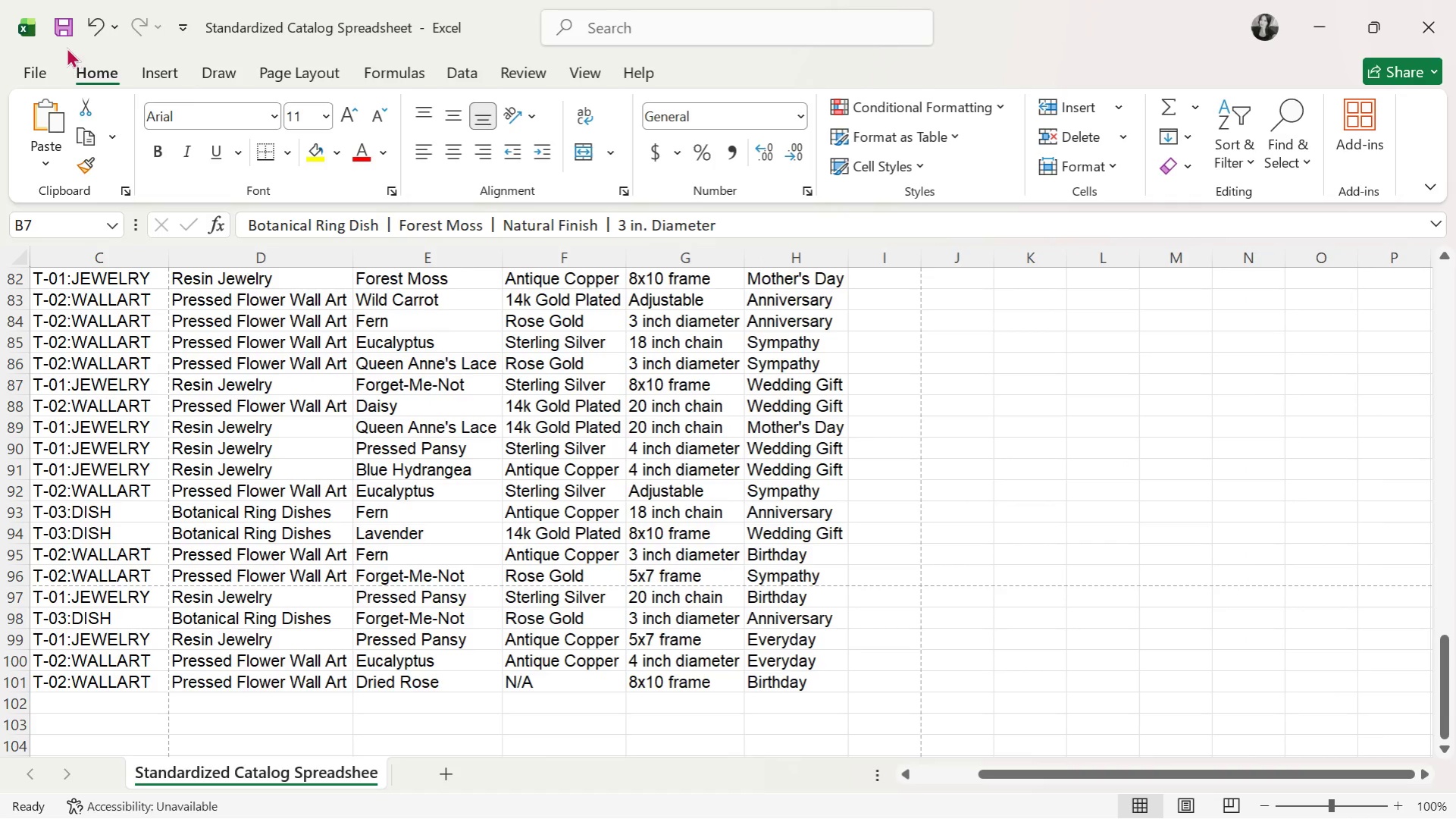 
double_click([66, 31])
 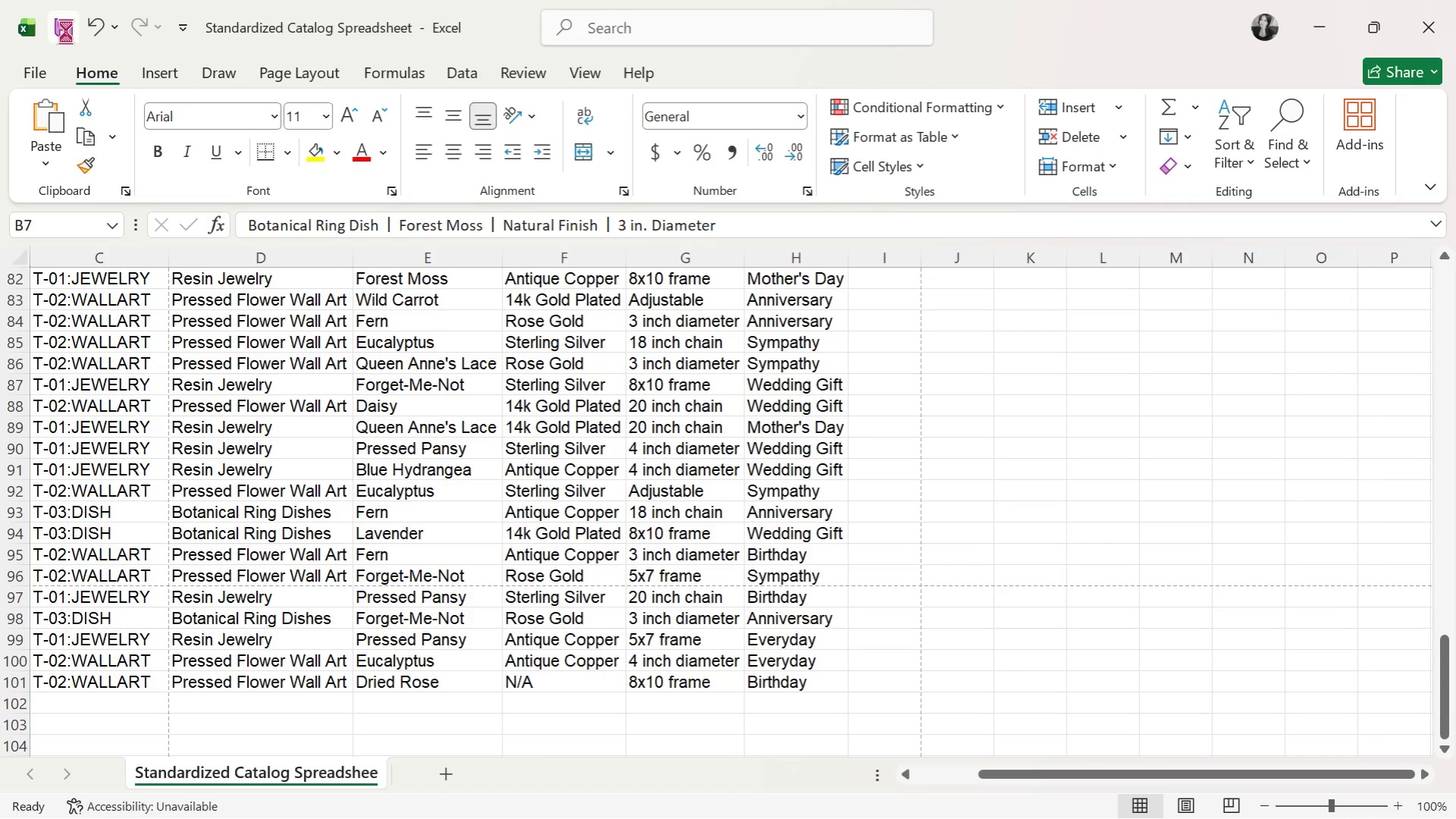 
key(Alt+AltLeft)
 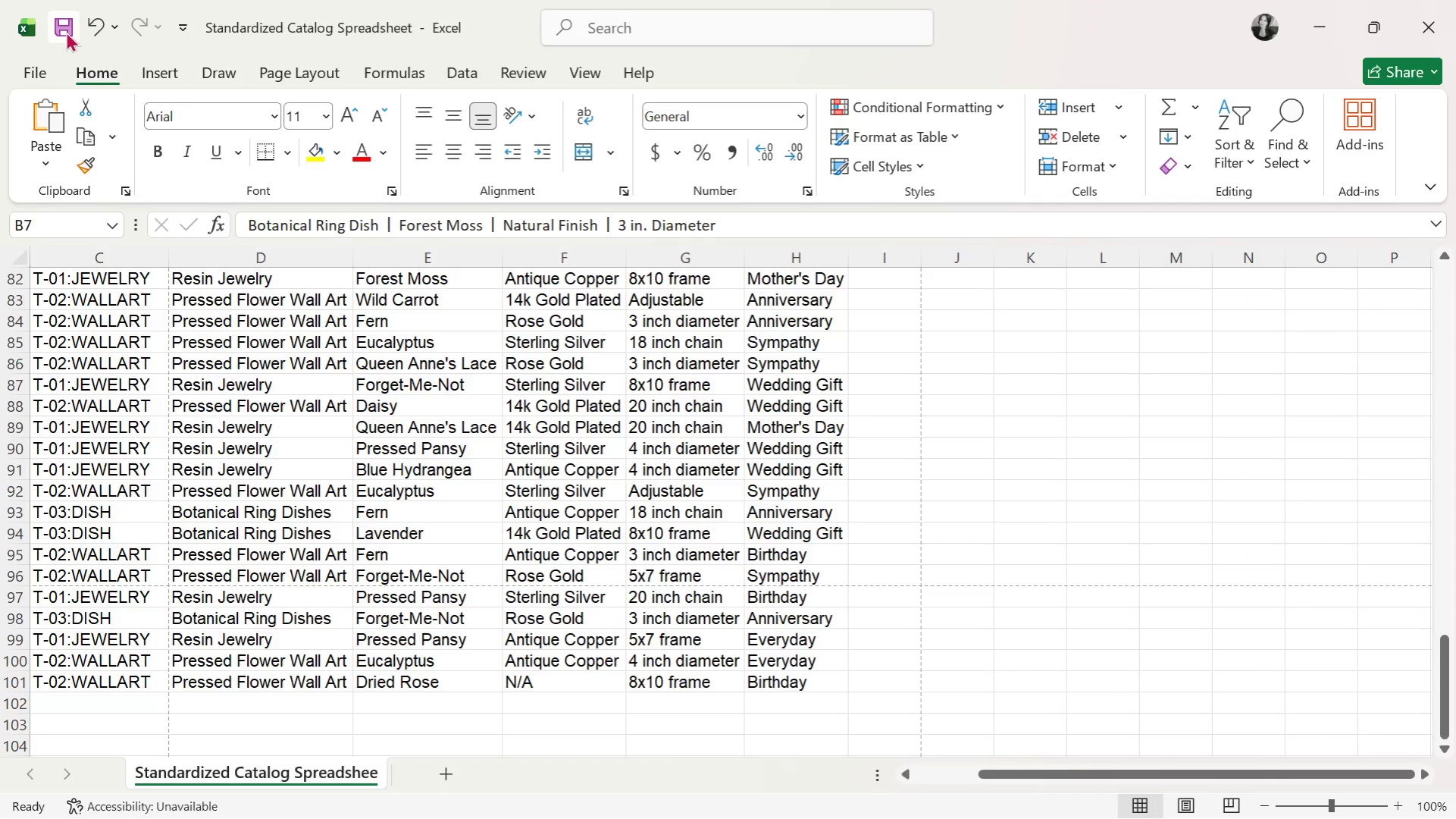 
key(Alt+Tab)